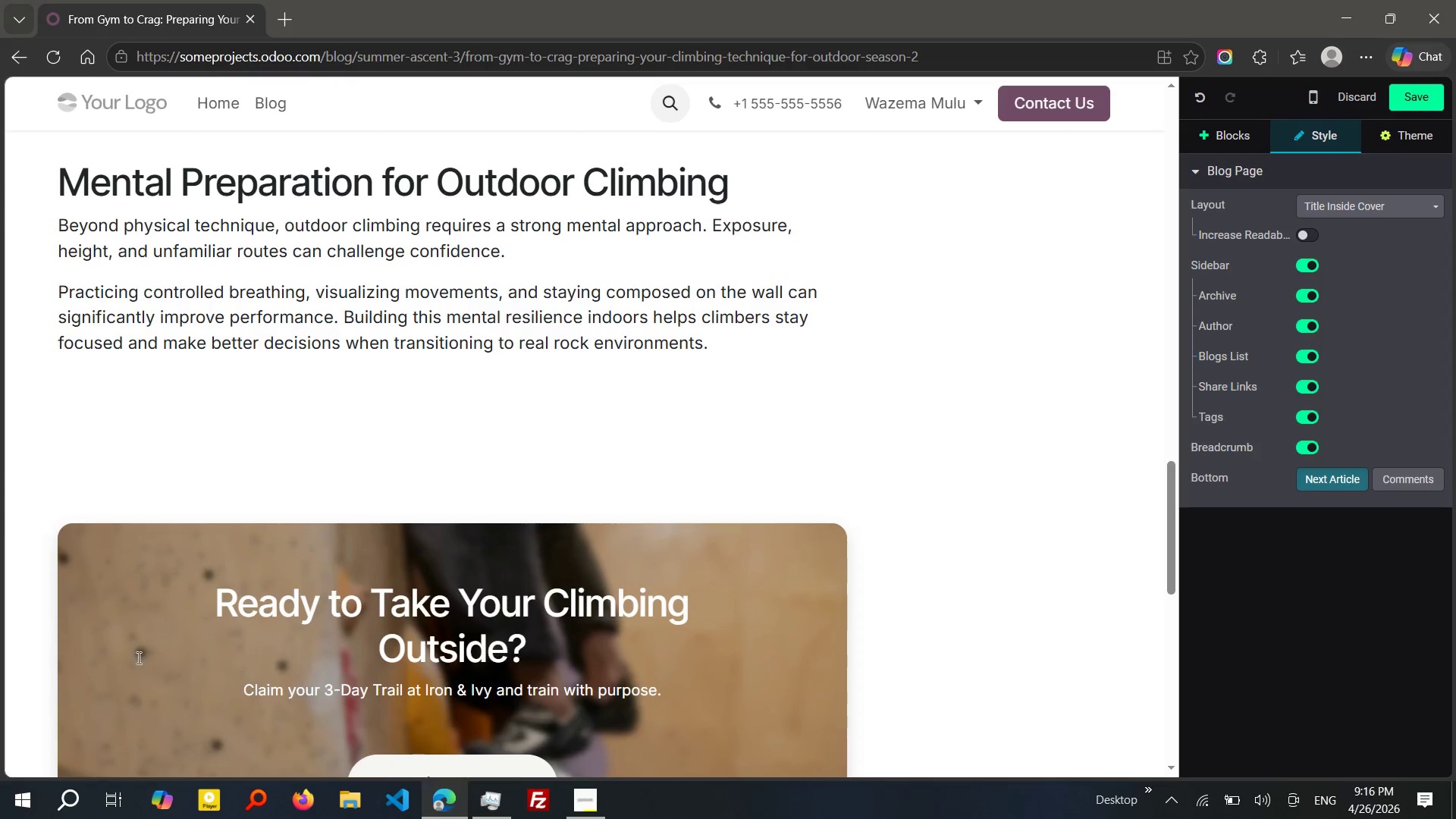 
wait(5.72)
 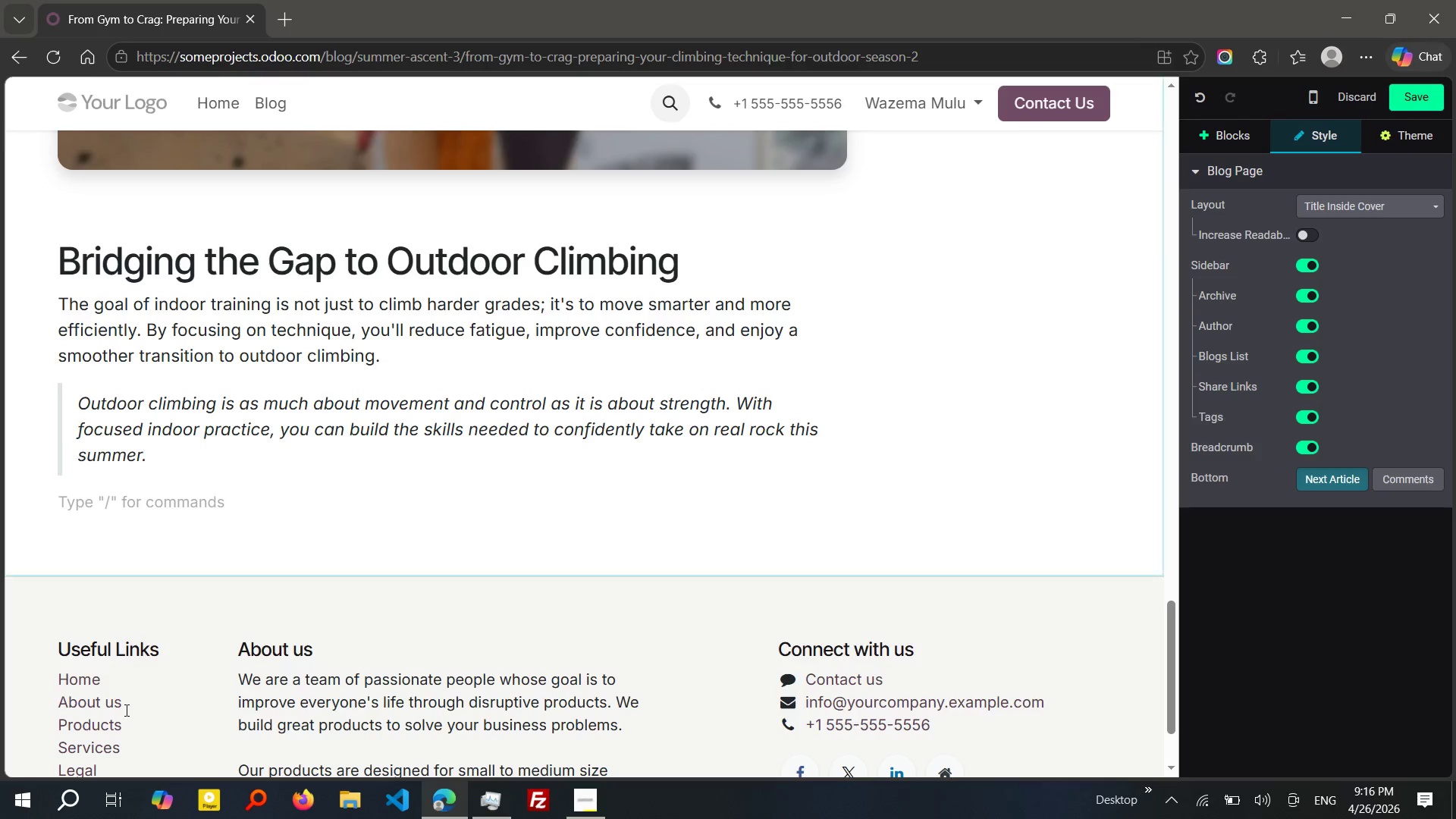 
left_click([173, 428])
 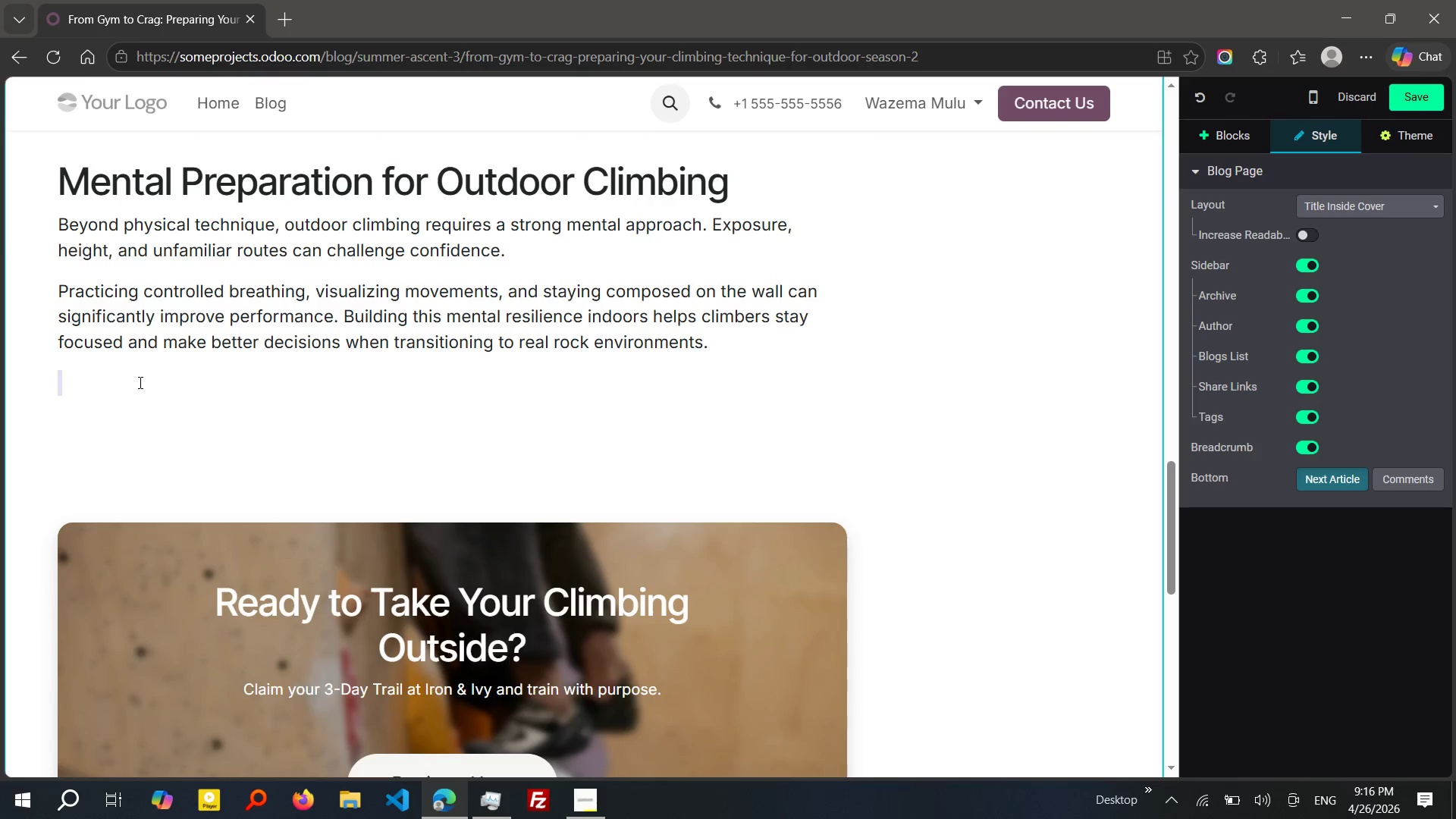 
left_click_drag(start_coordinate=[173, 428], to_coordinate=[138, 382])
 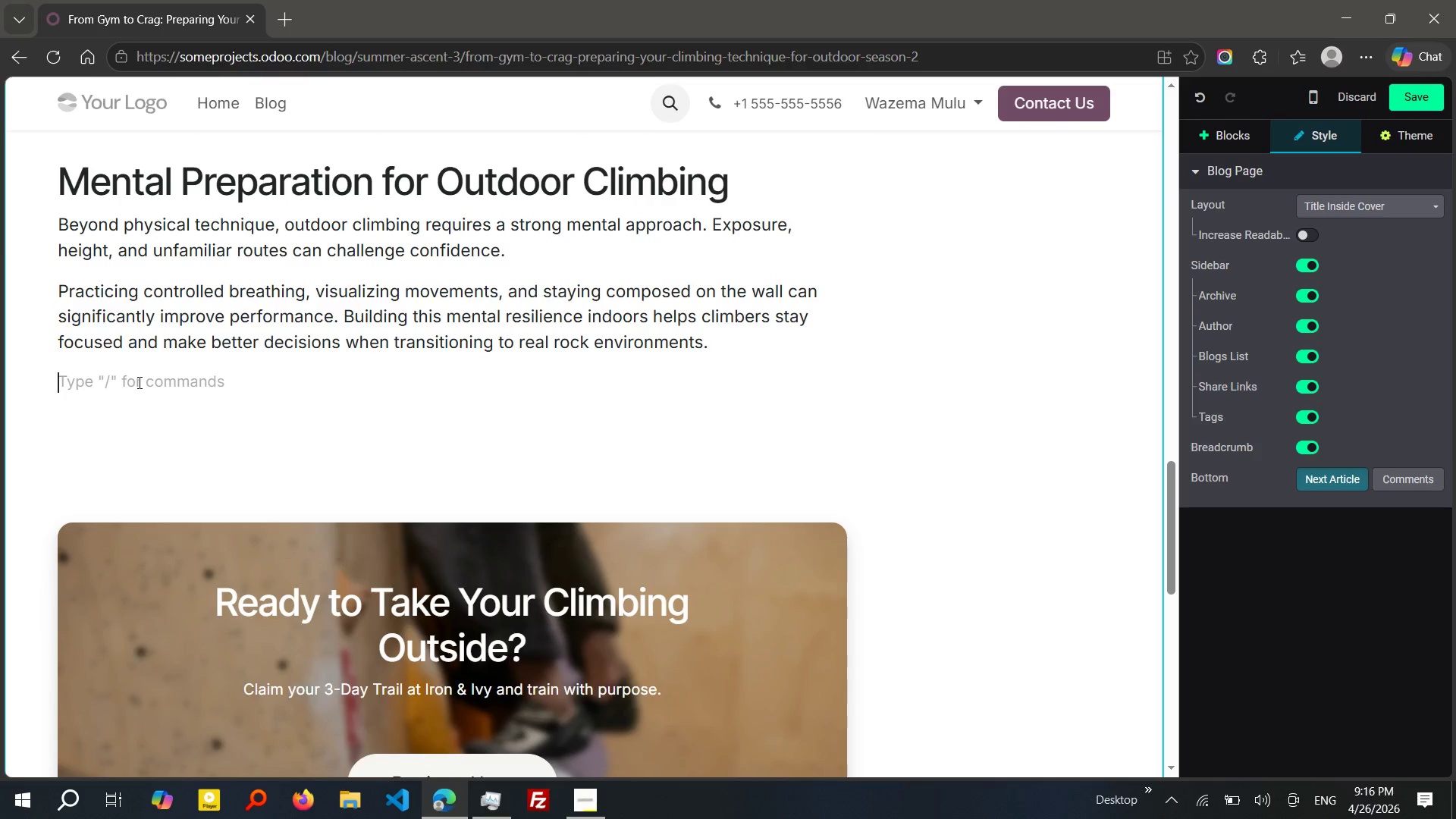 
left_click([138, 382])
 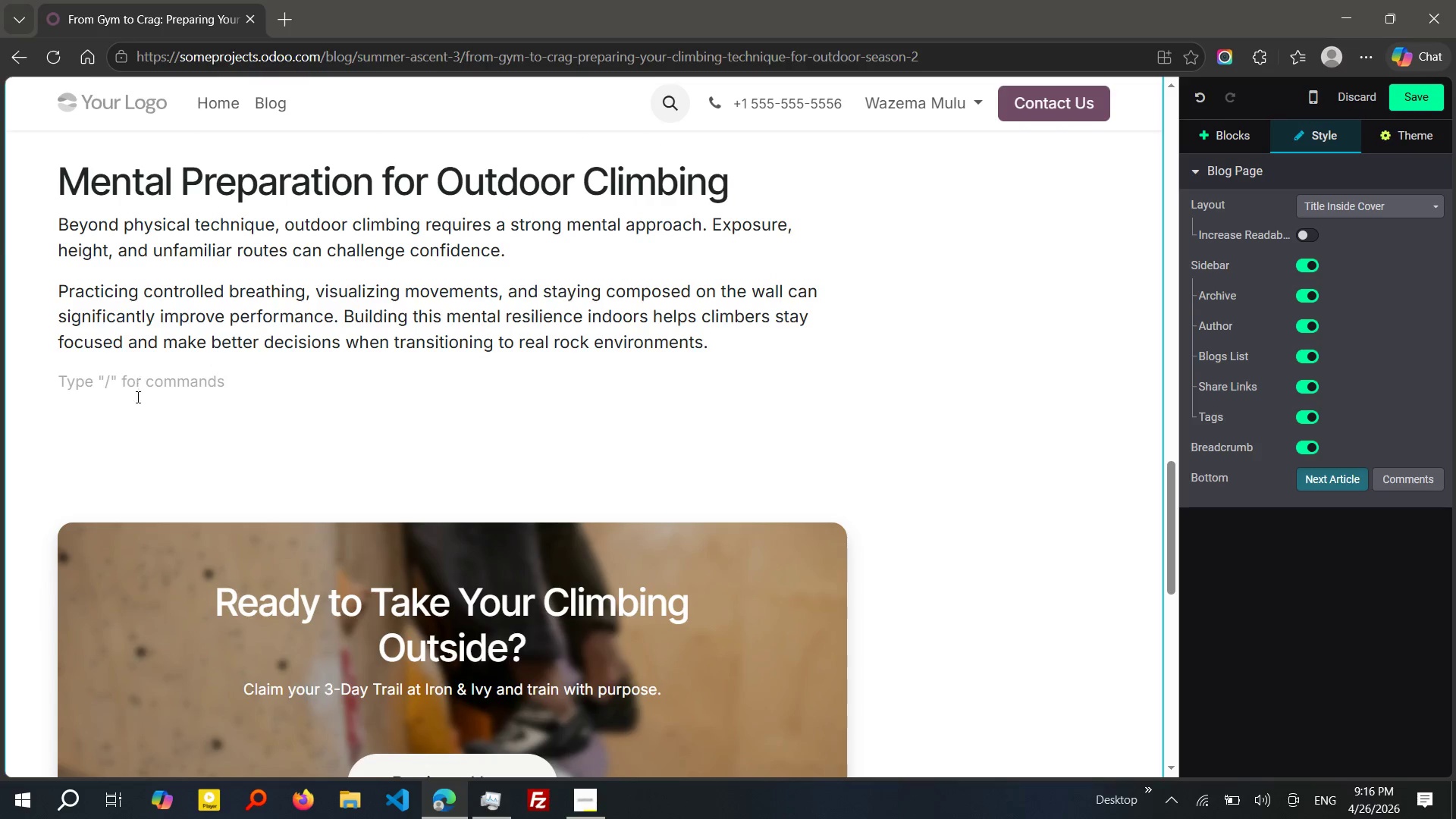 
left_click_drag(start_coordinate=[138, 382], to_coordinate=[136, 452])
 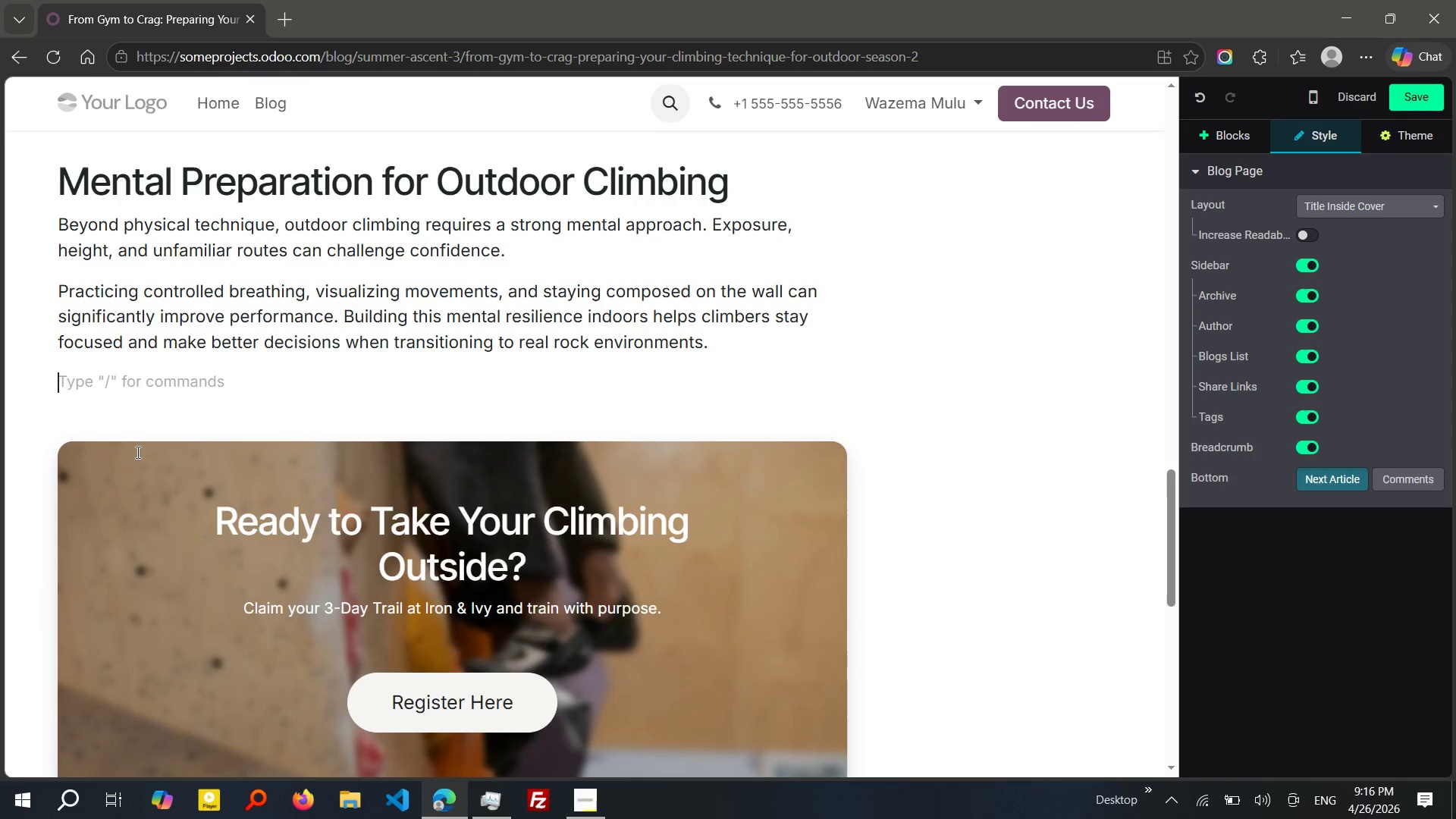 
key(Backspace)
 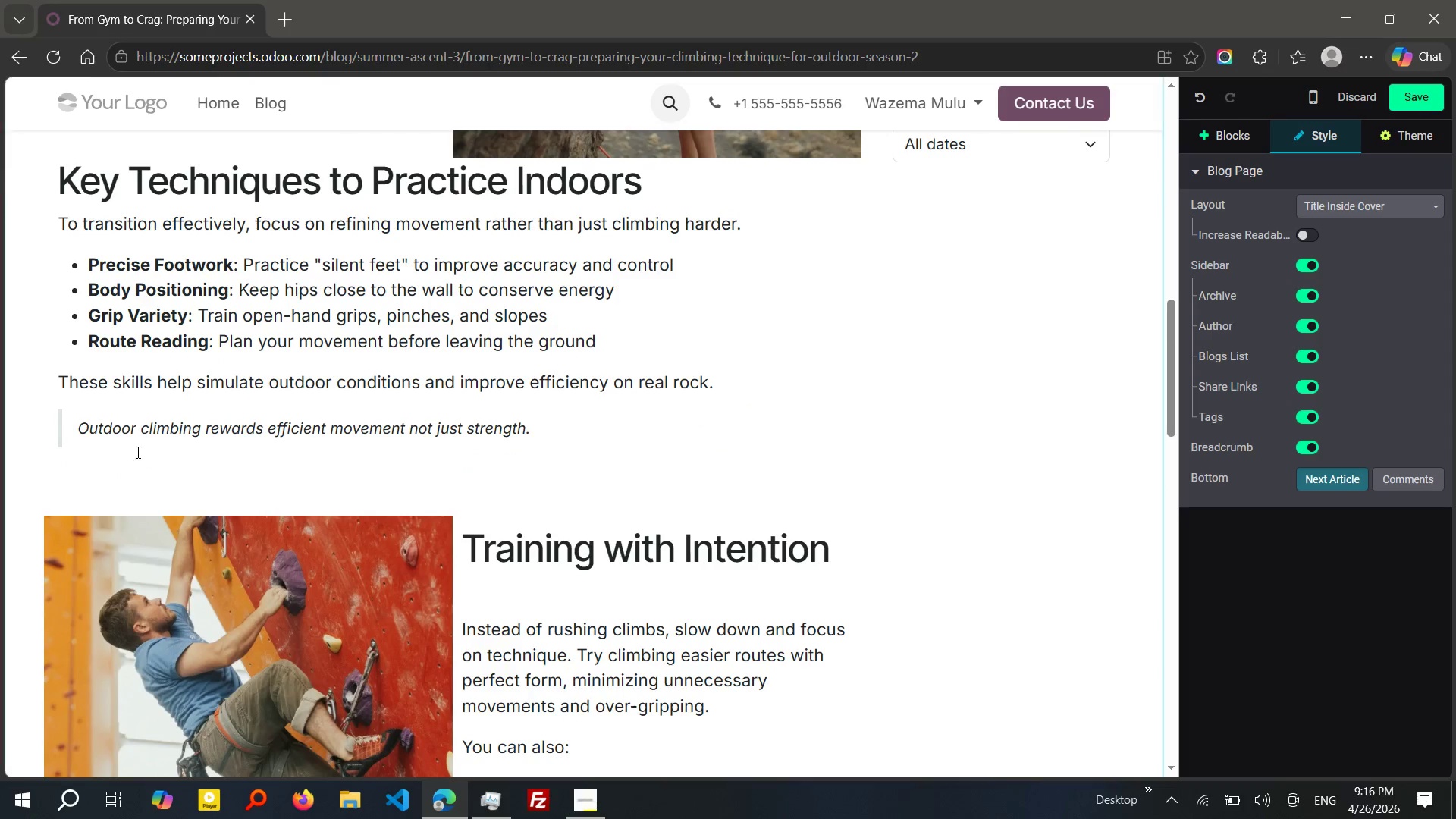 
left_click([120, 466])
 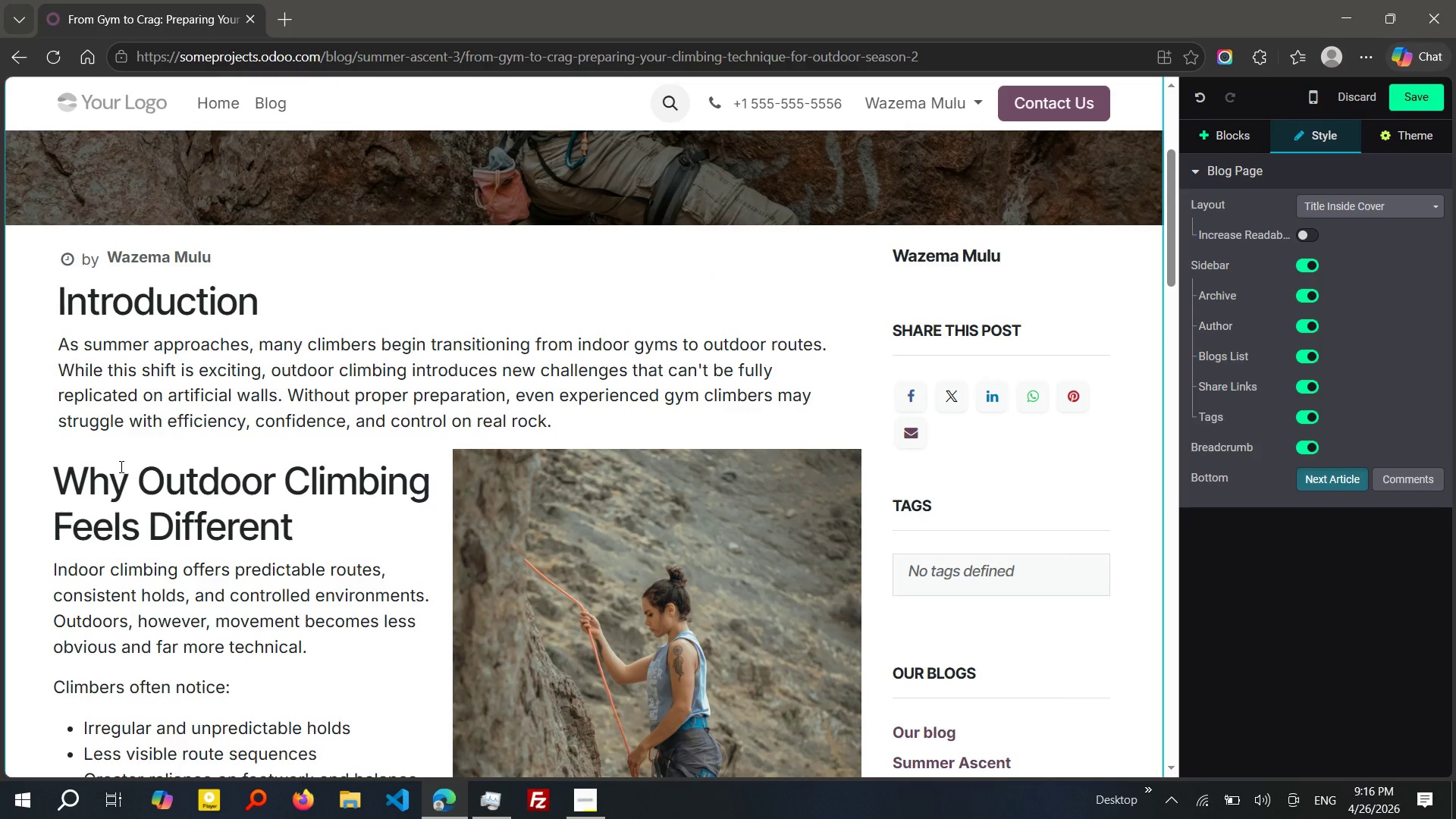 
wait(15.81)
 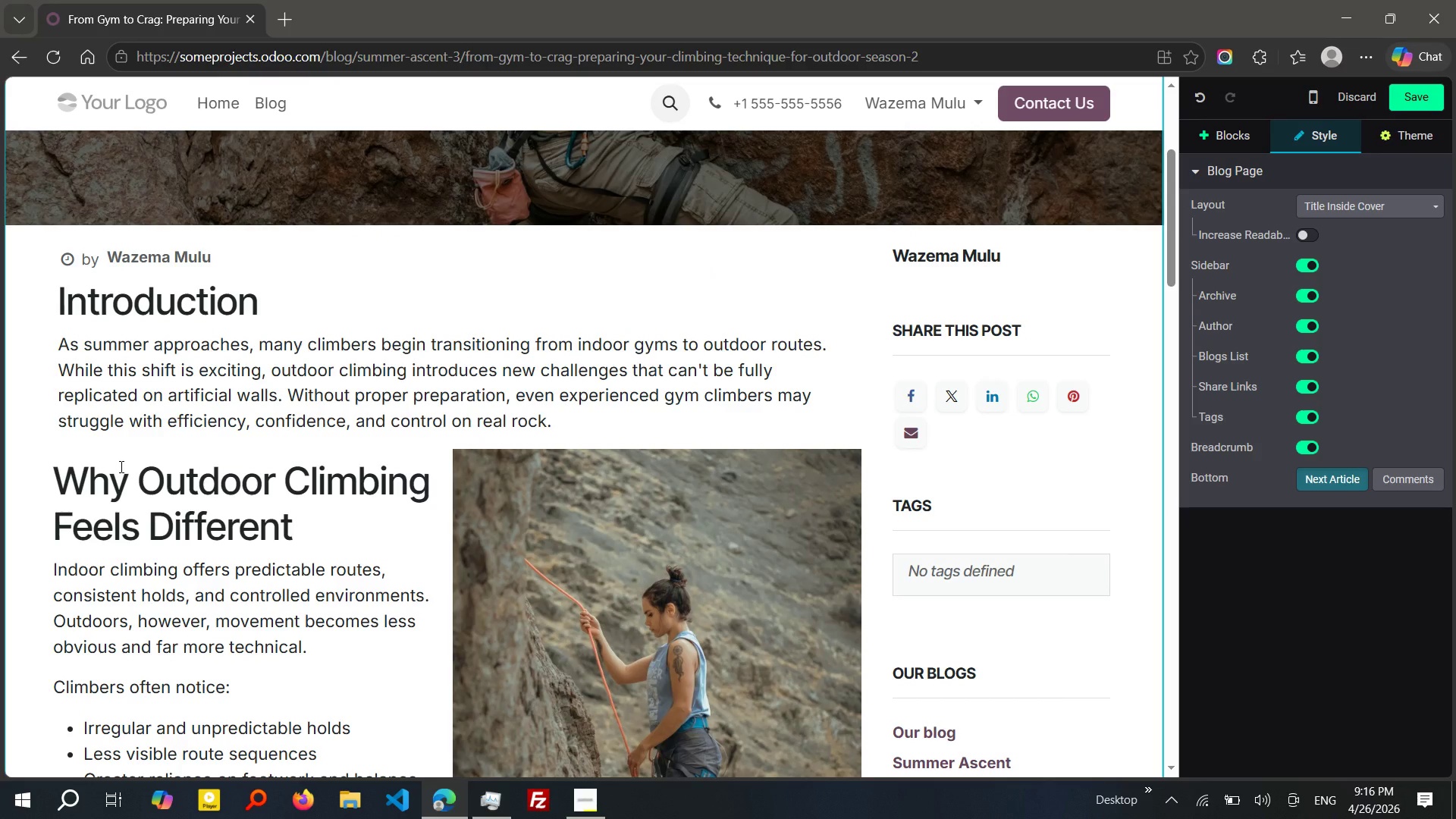 
left_click([1434, 86])
 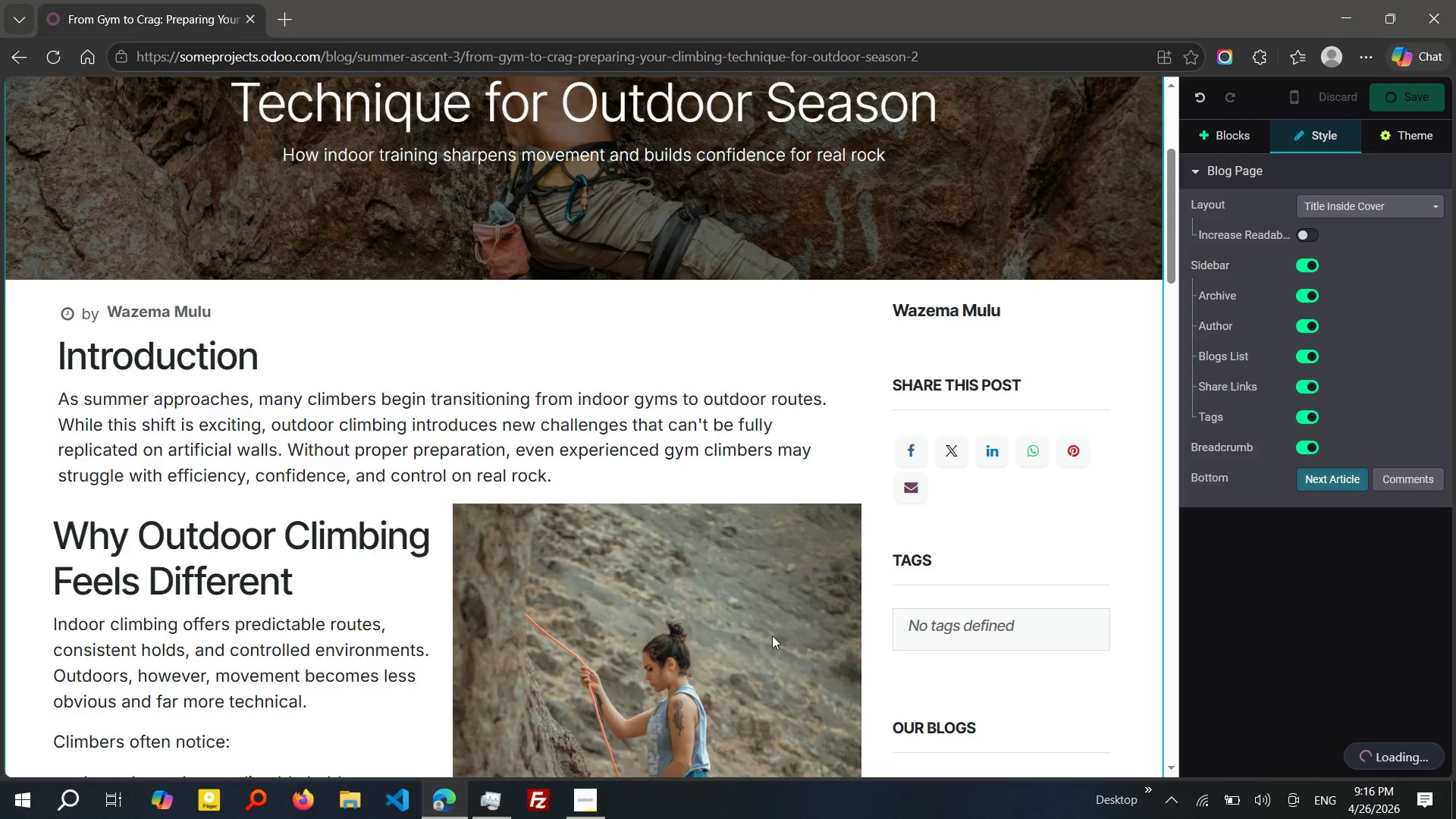 
wait(6.91)
 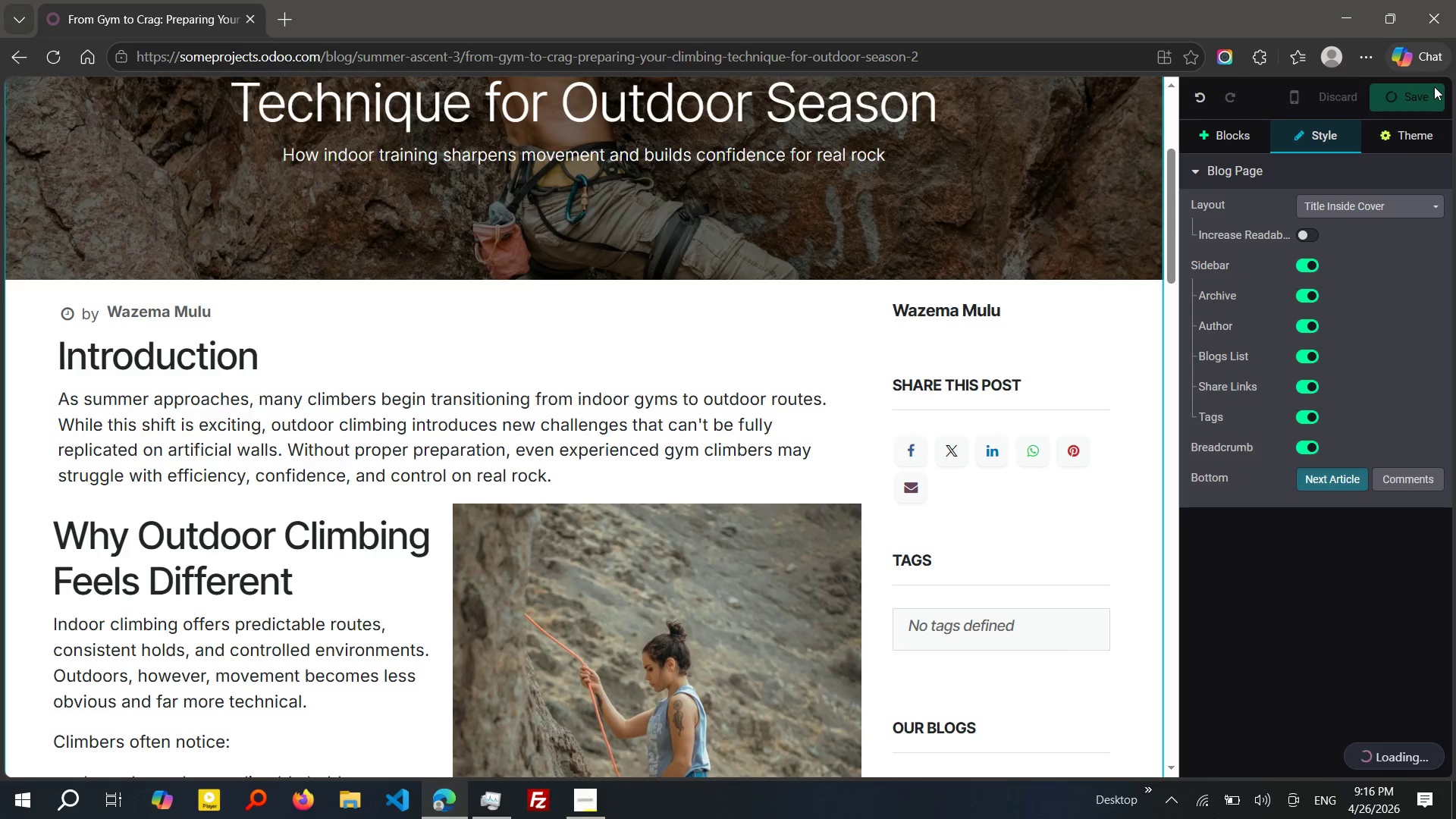 
left_click([488, 805])
 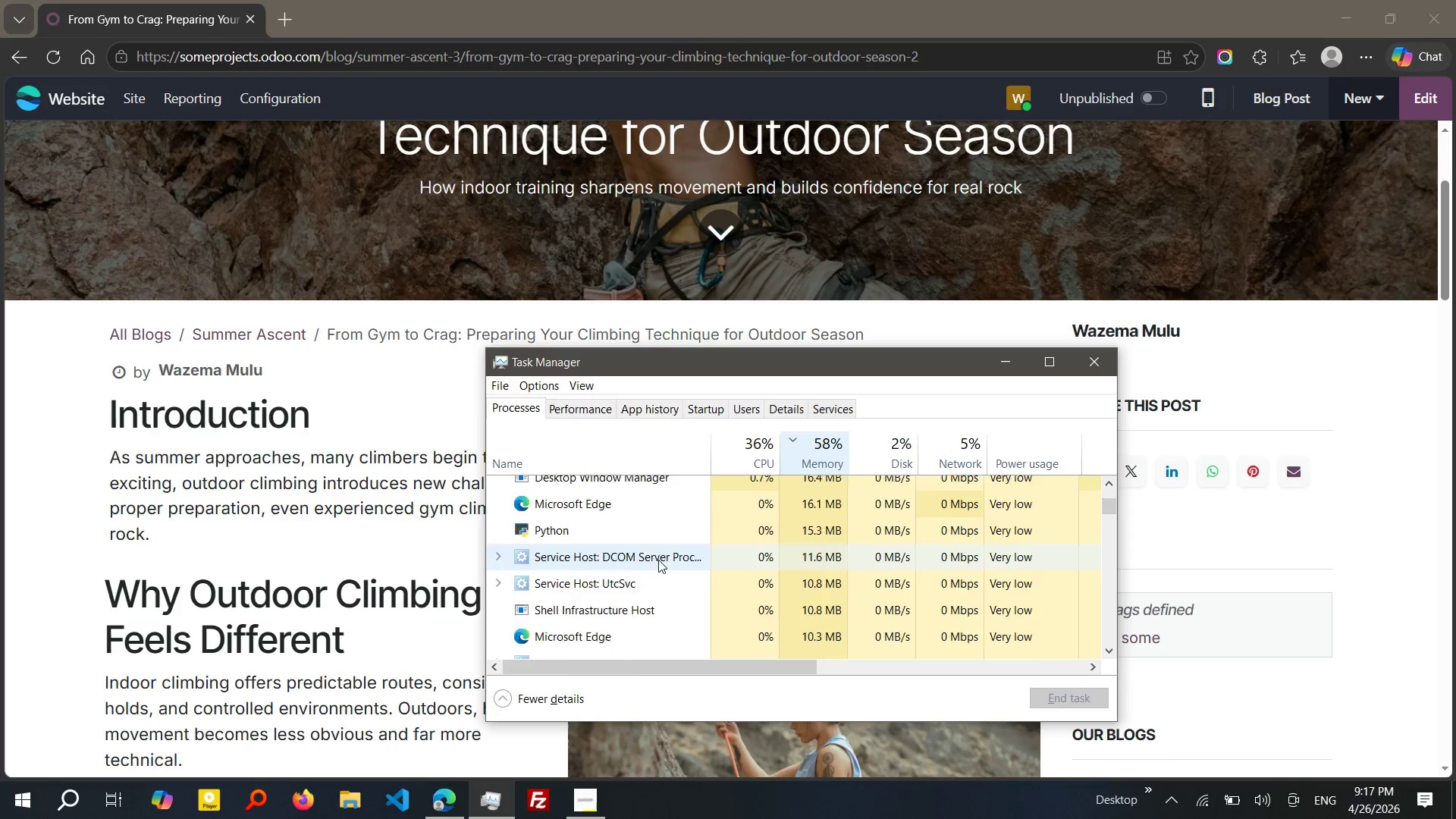 
wait(36.75)
 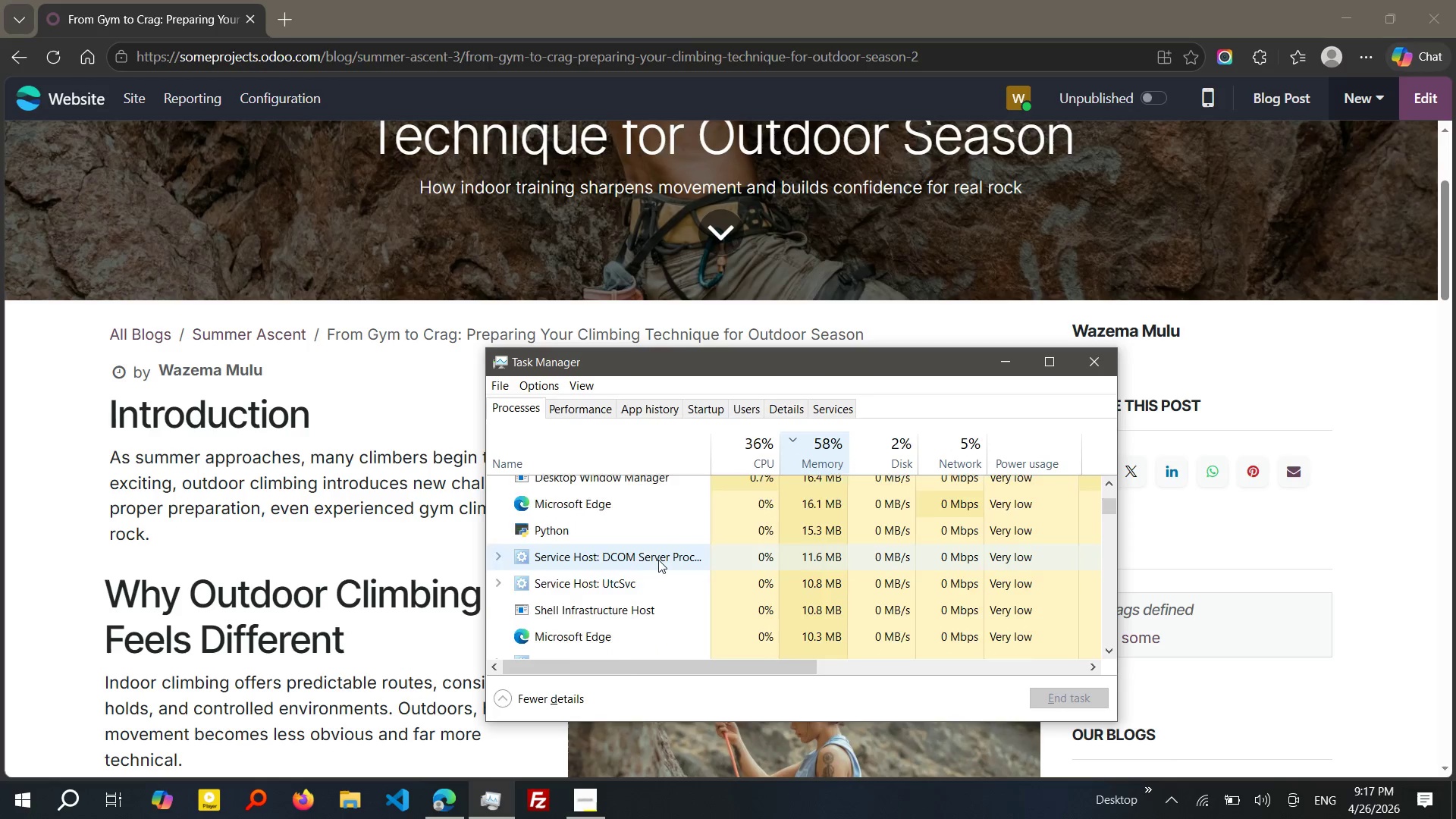 
left_click([1298, 93])
 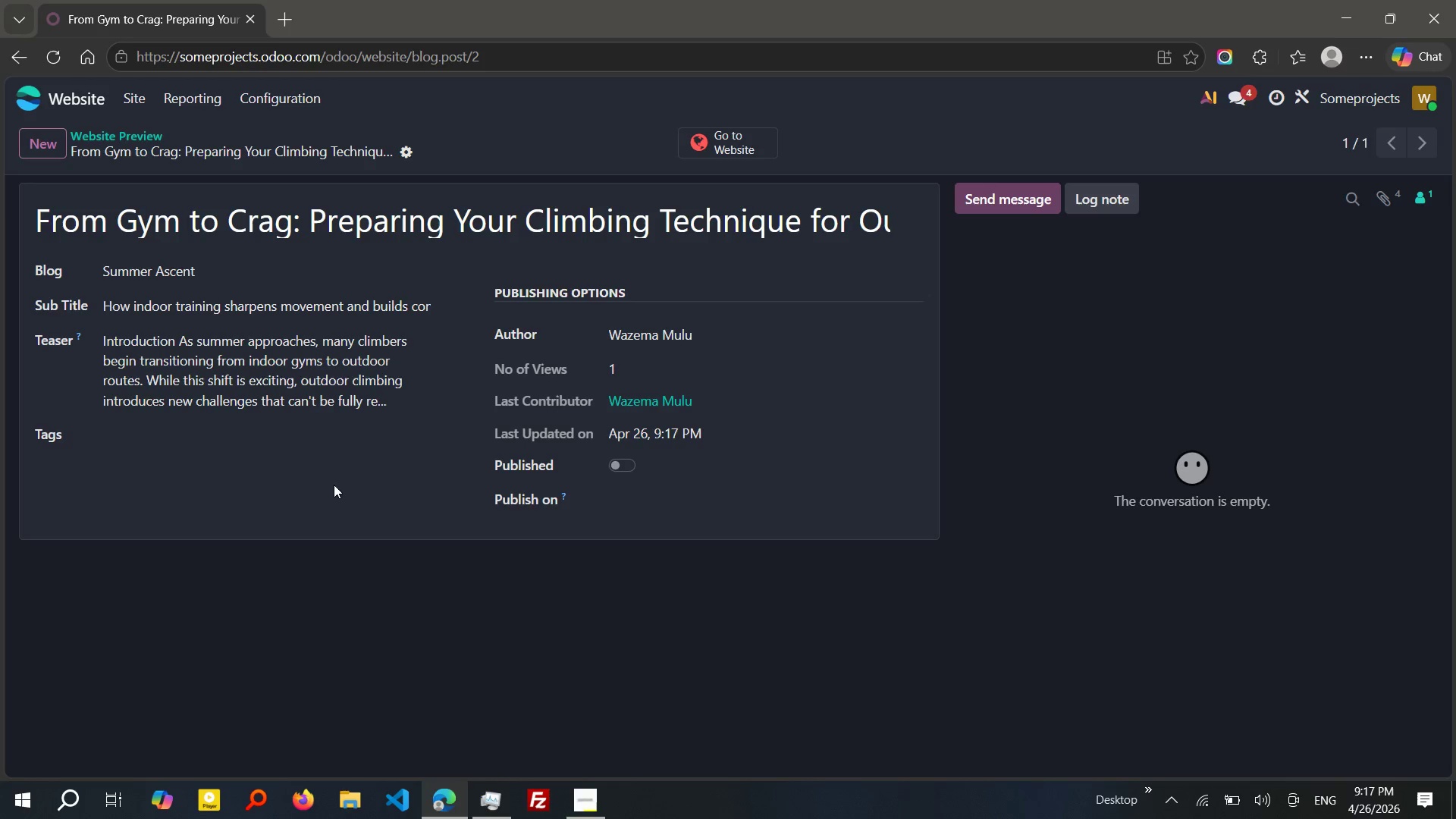 
wait(6.98)
 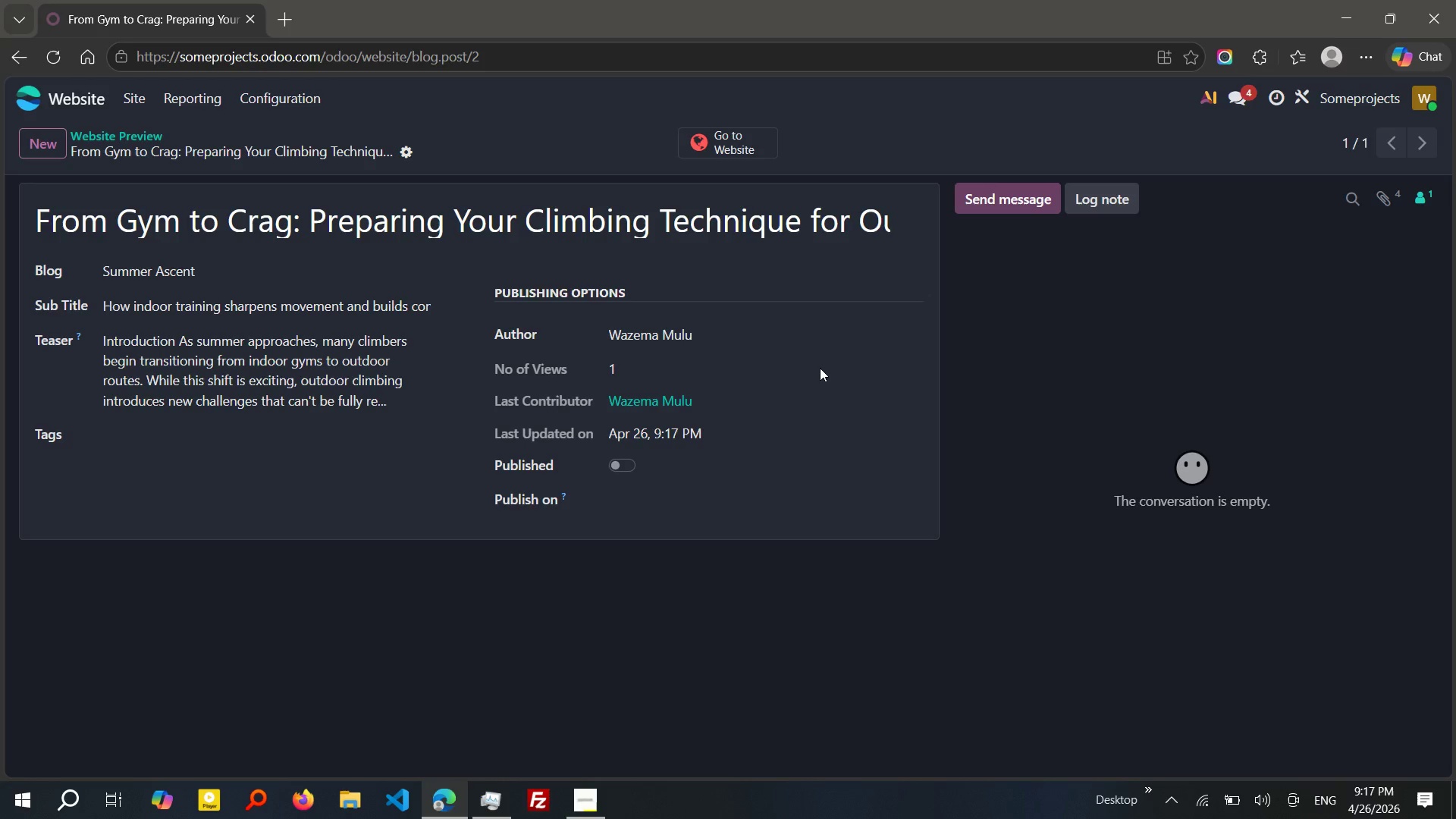 
left_click([205, 433])
 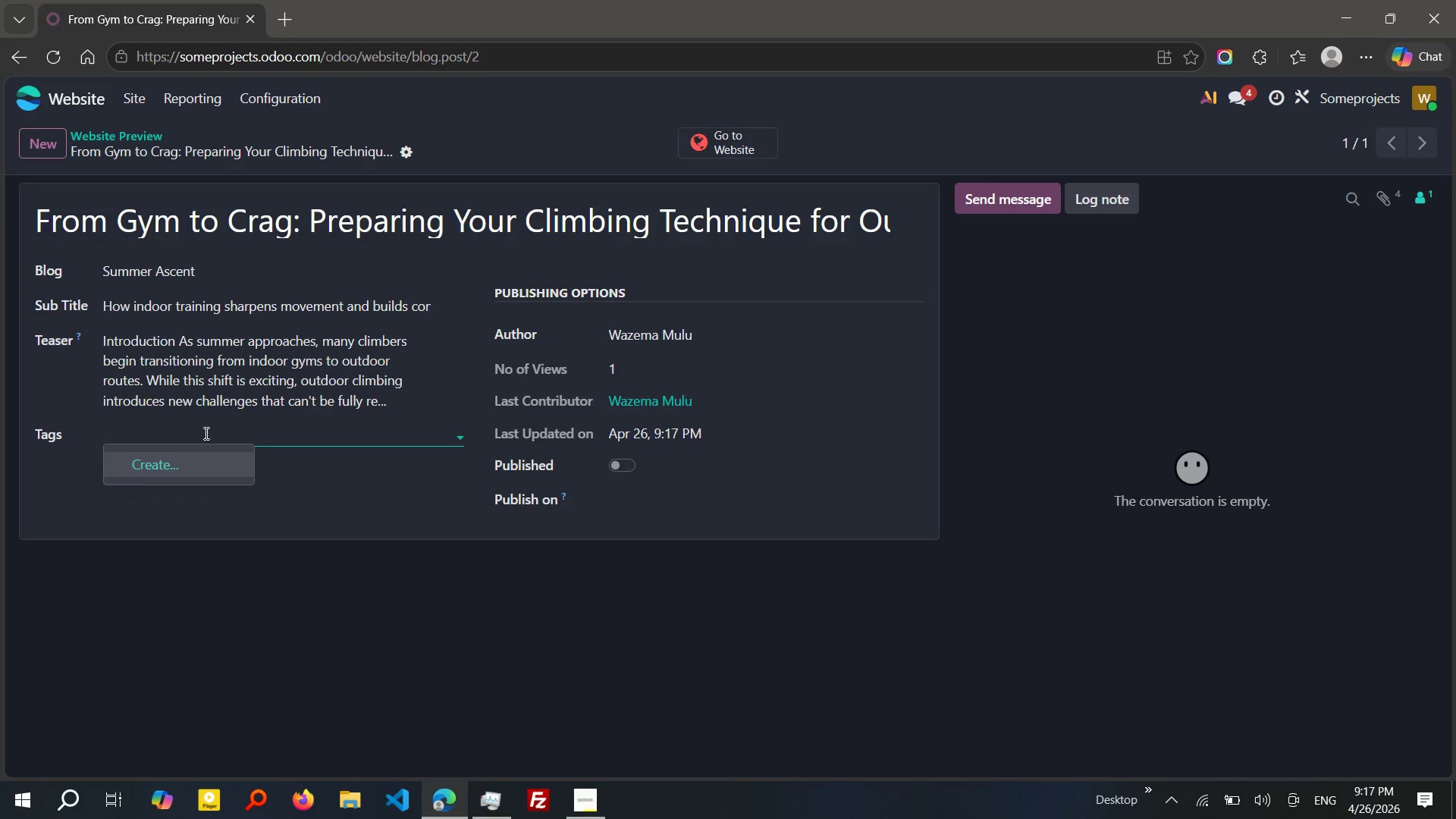 
wait(11.36)
 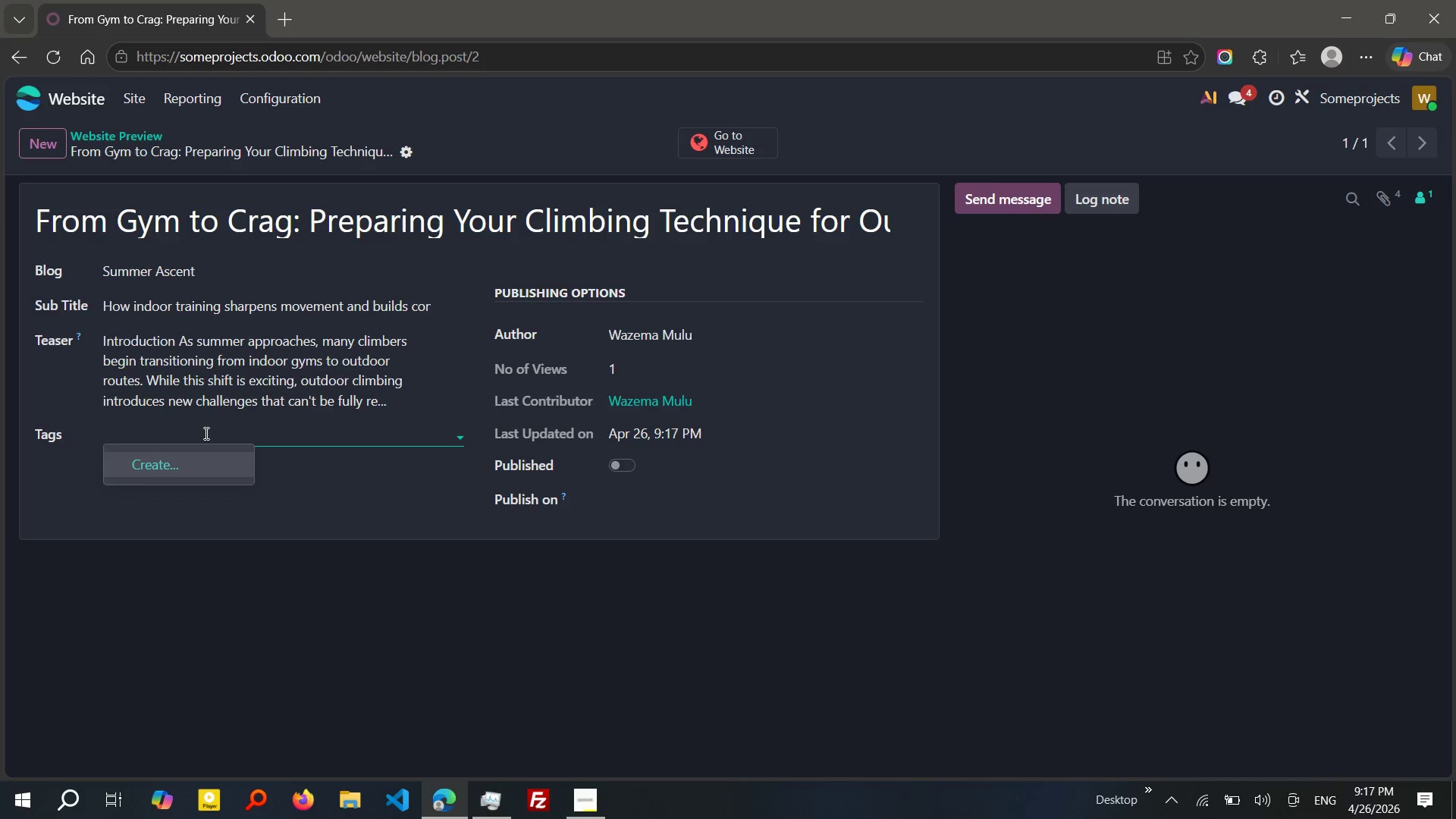 
left_click([592, 807])